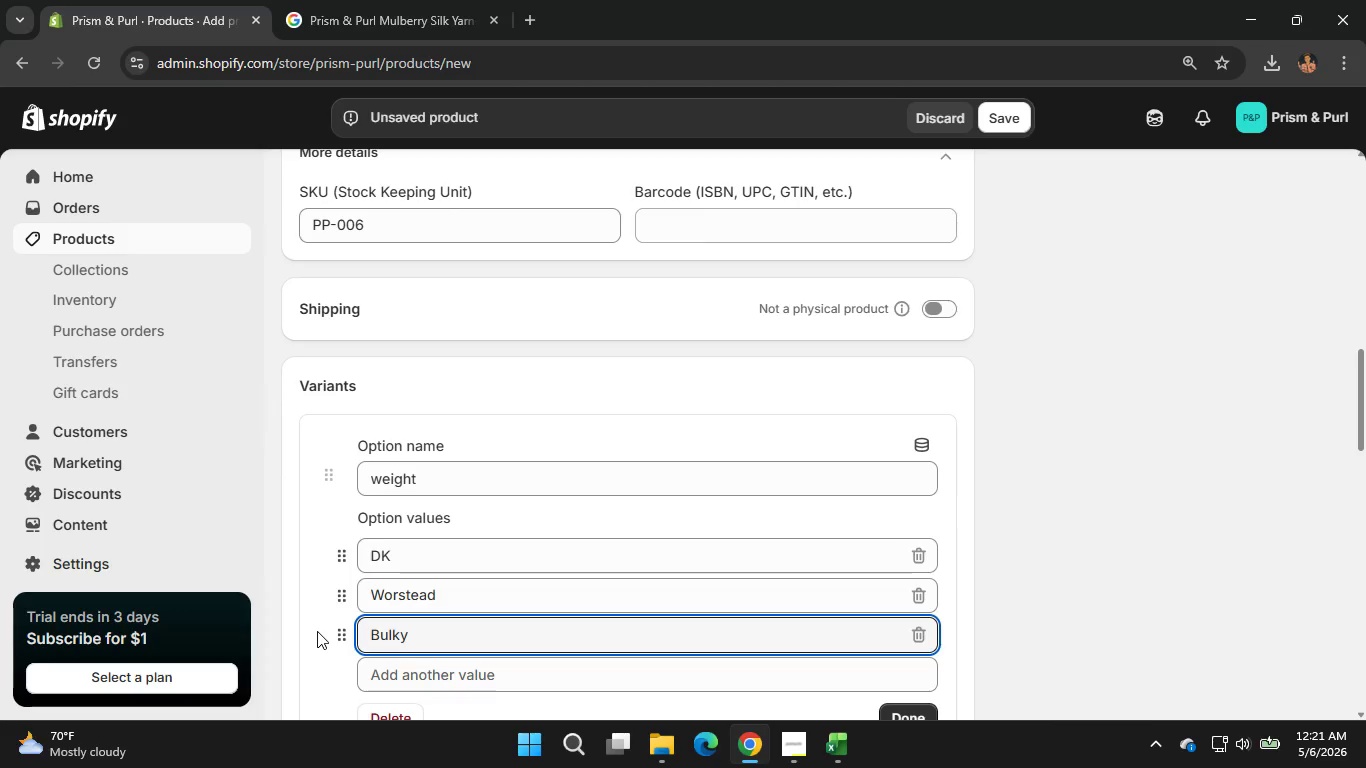 
left_click([317, 631])
 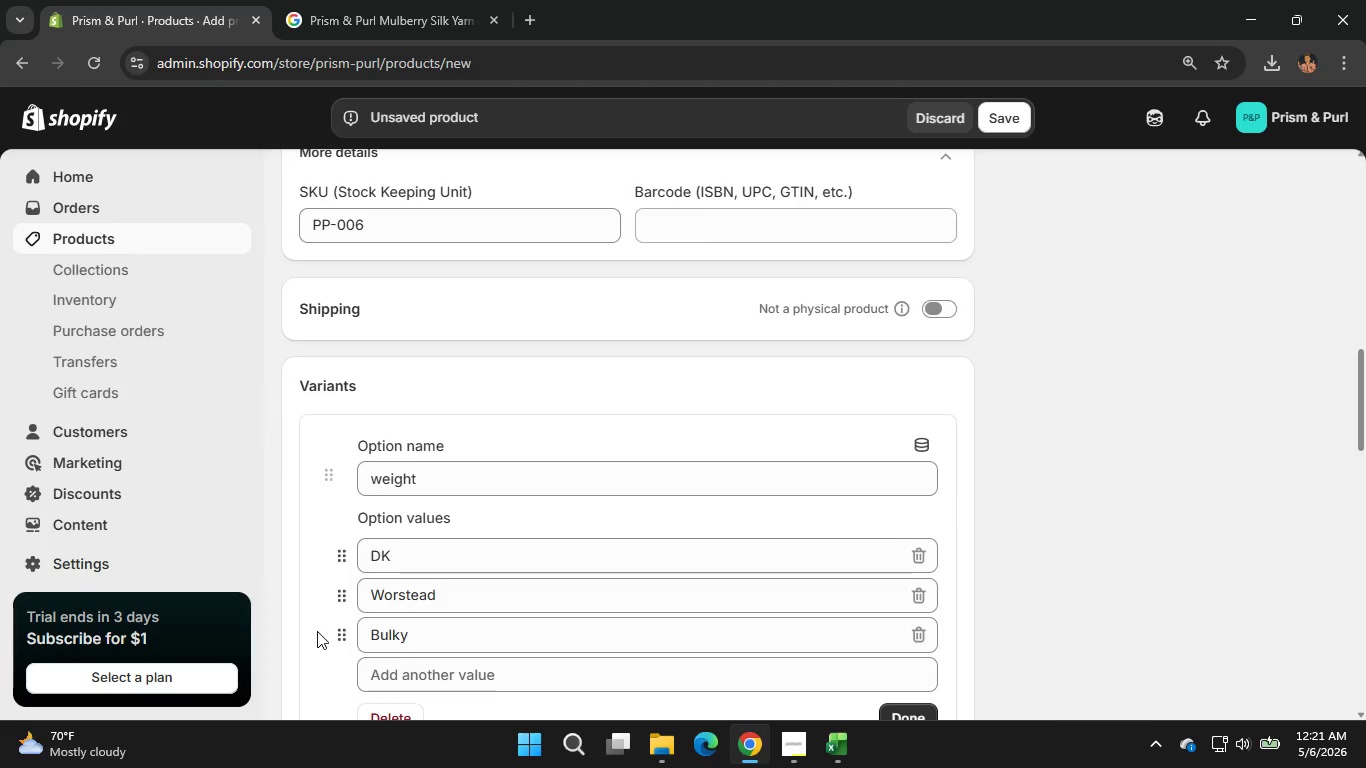 
scroll: coordinate [317, 631], scroll_direction: down, amount: 1.0
 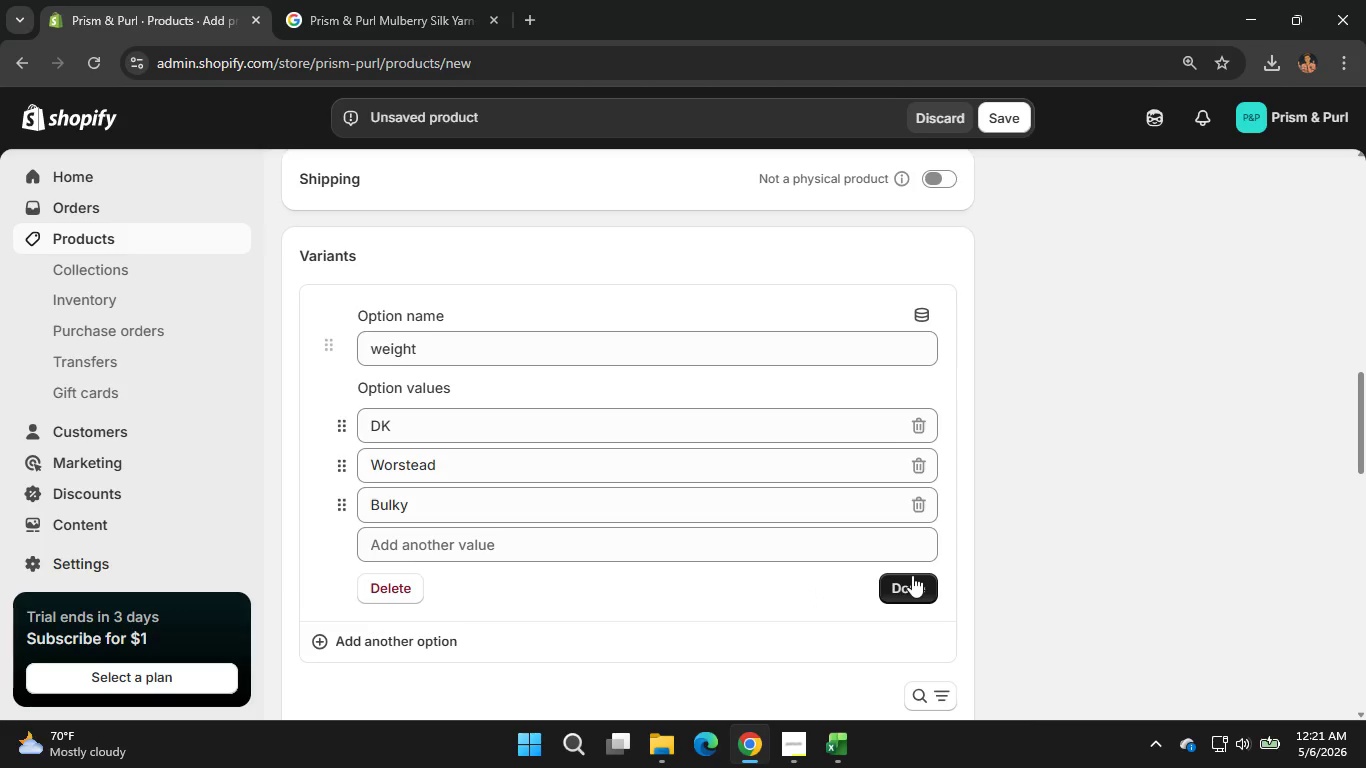 
left_click([918, 575])
 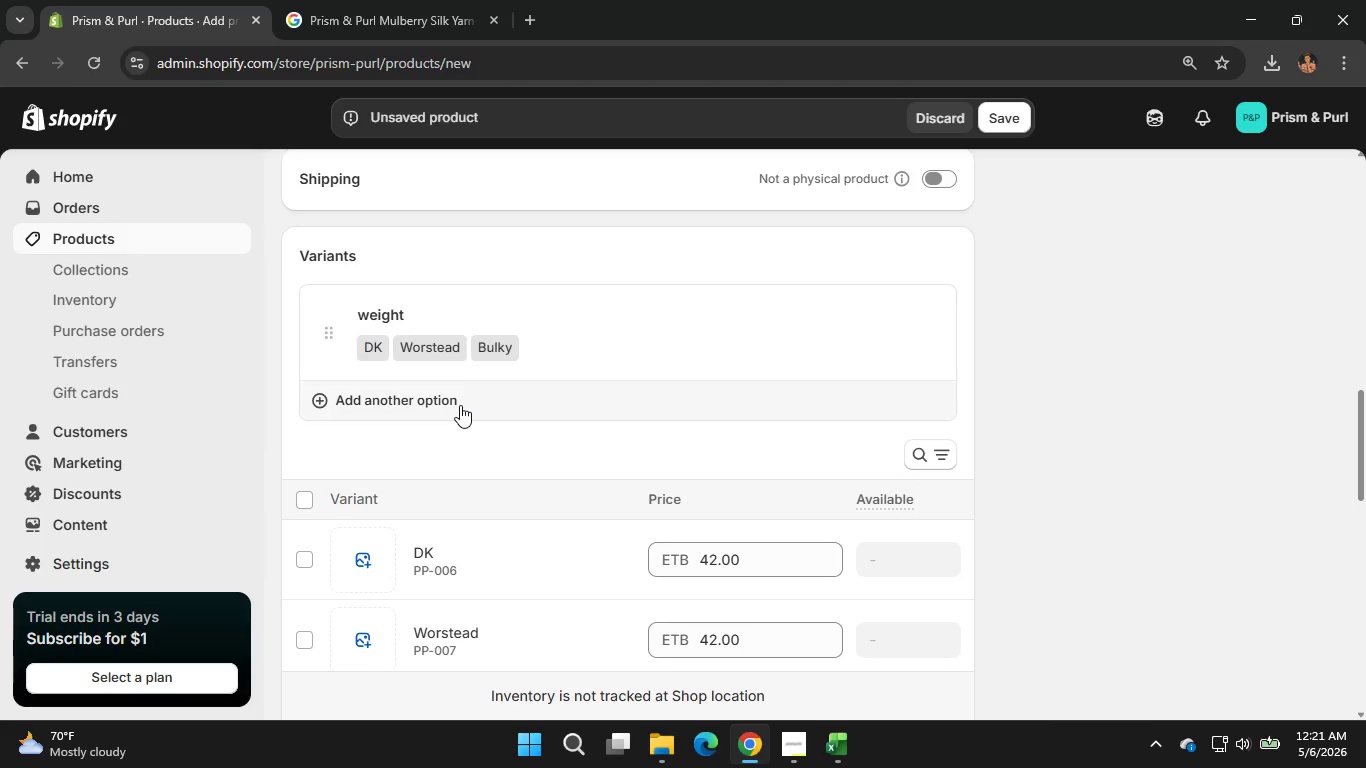 
left_click([414, 396])
 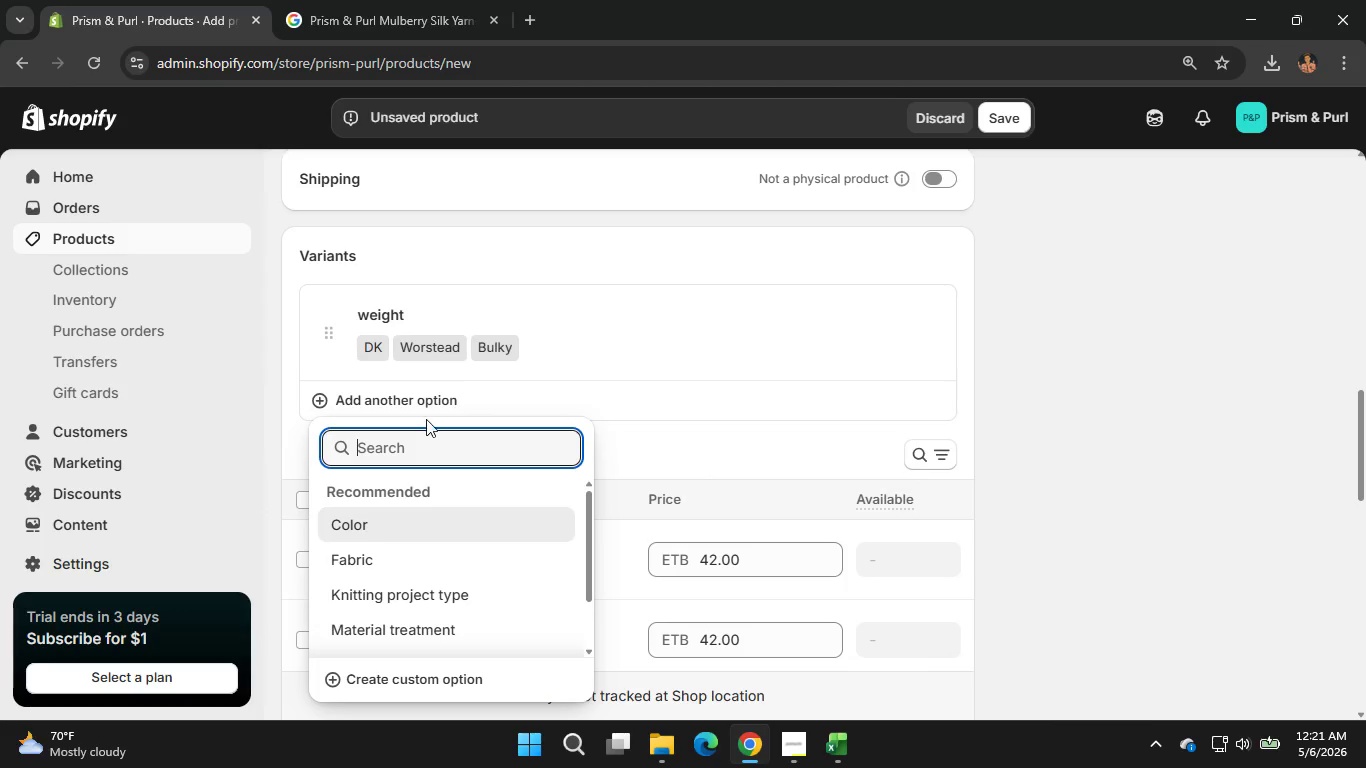 
type(Size)
 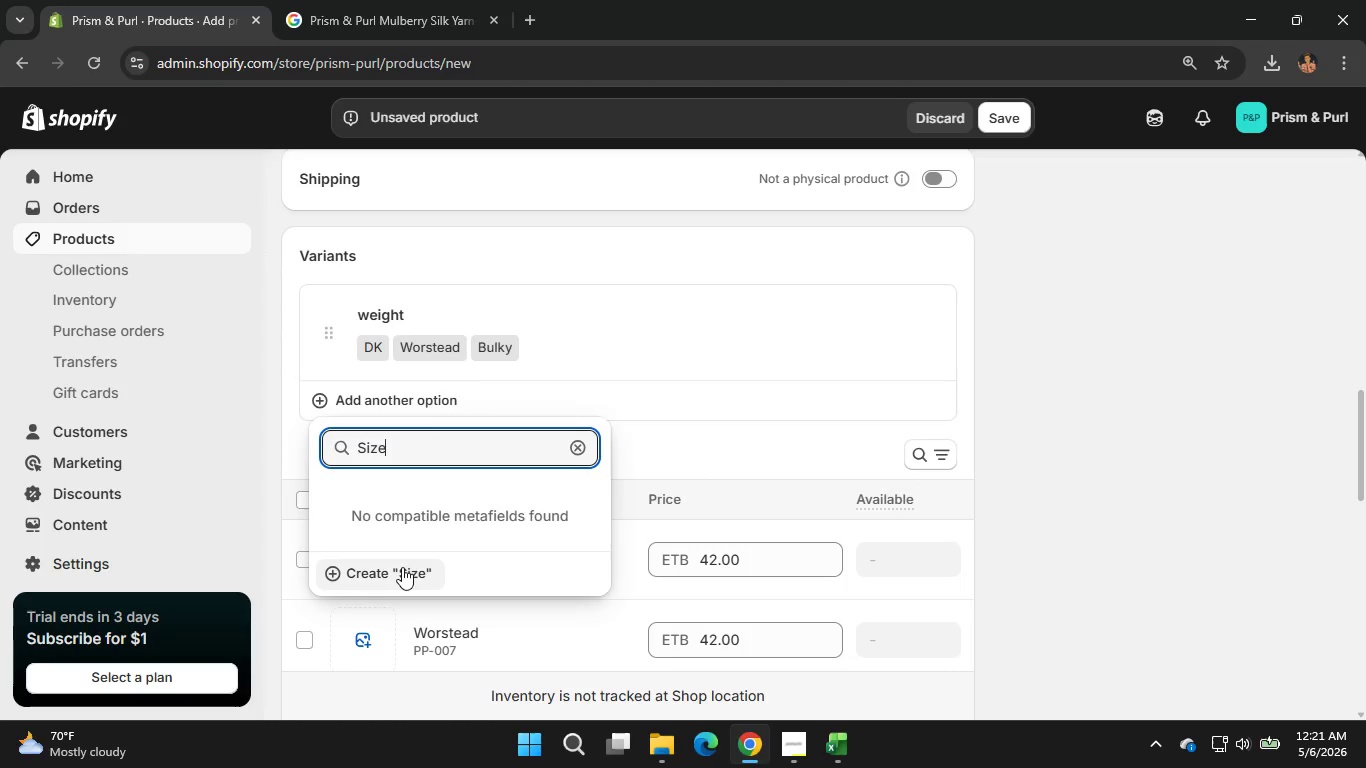 
left_click([402, 567])
 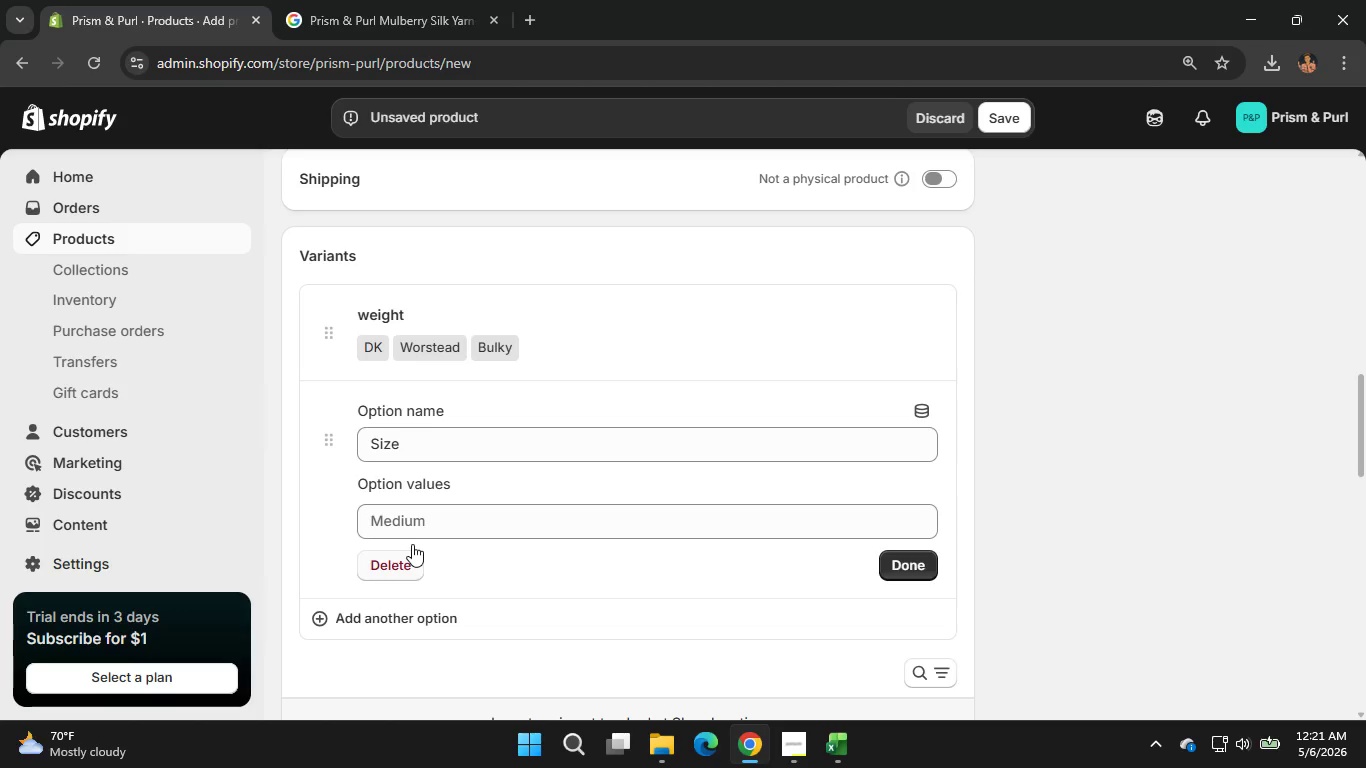 
left_click([444, 504])
 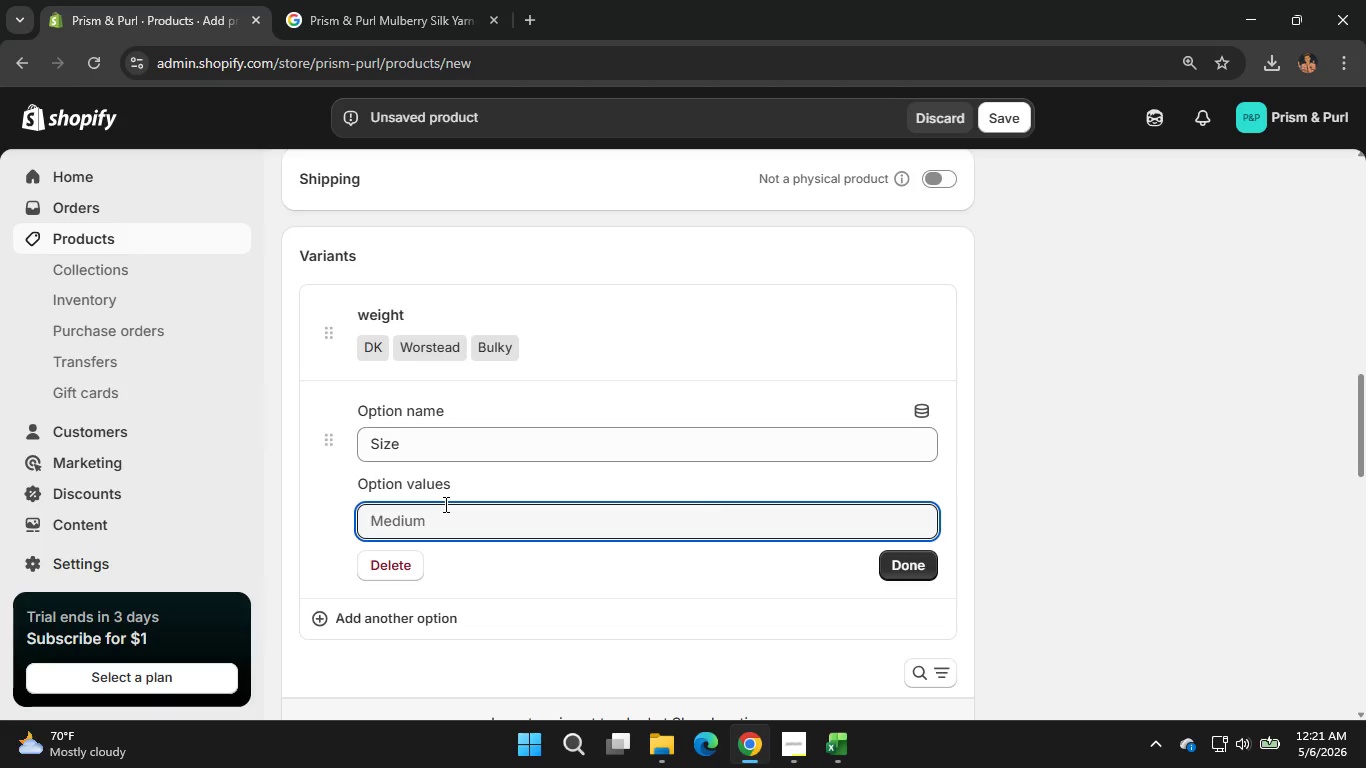 
key(Numpad1)
 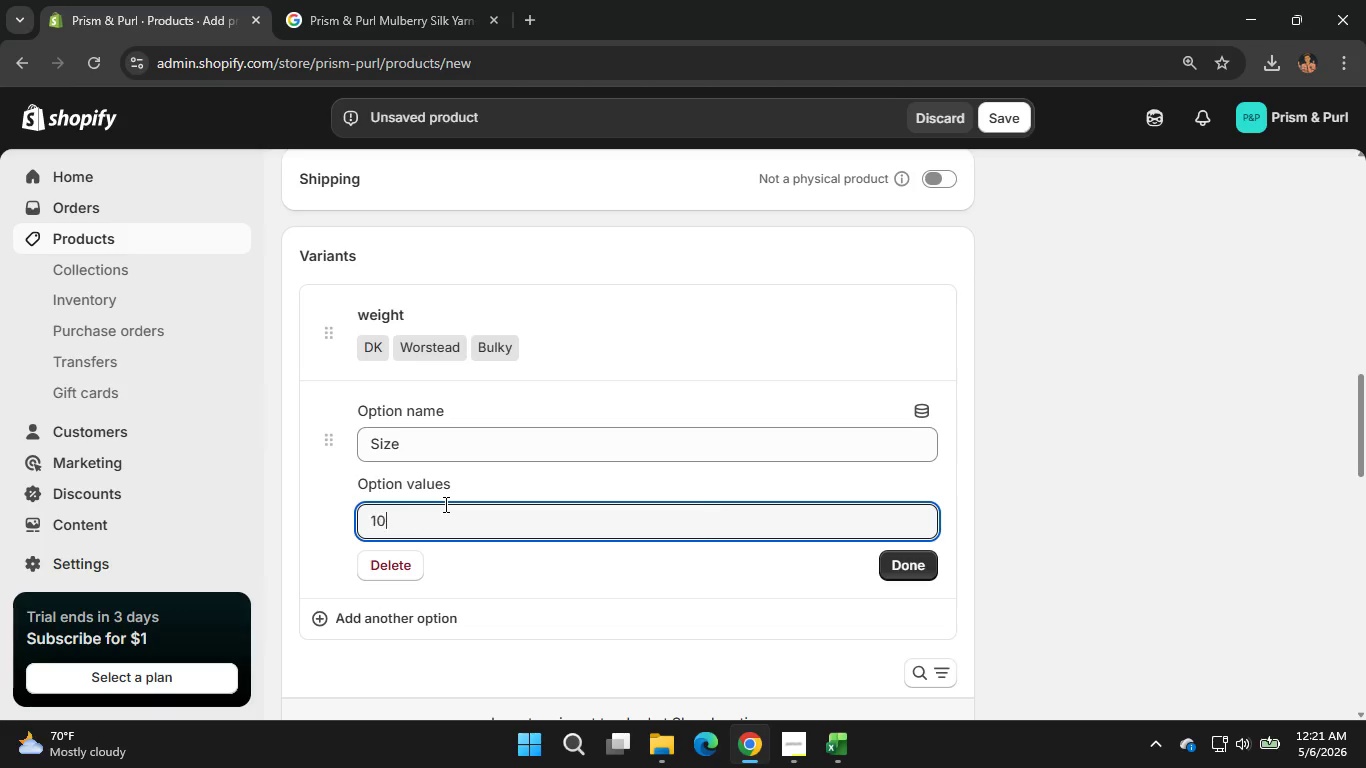 
key(Numpad0)
 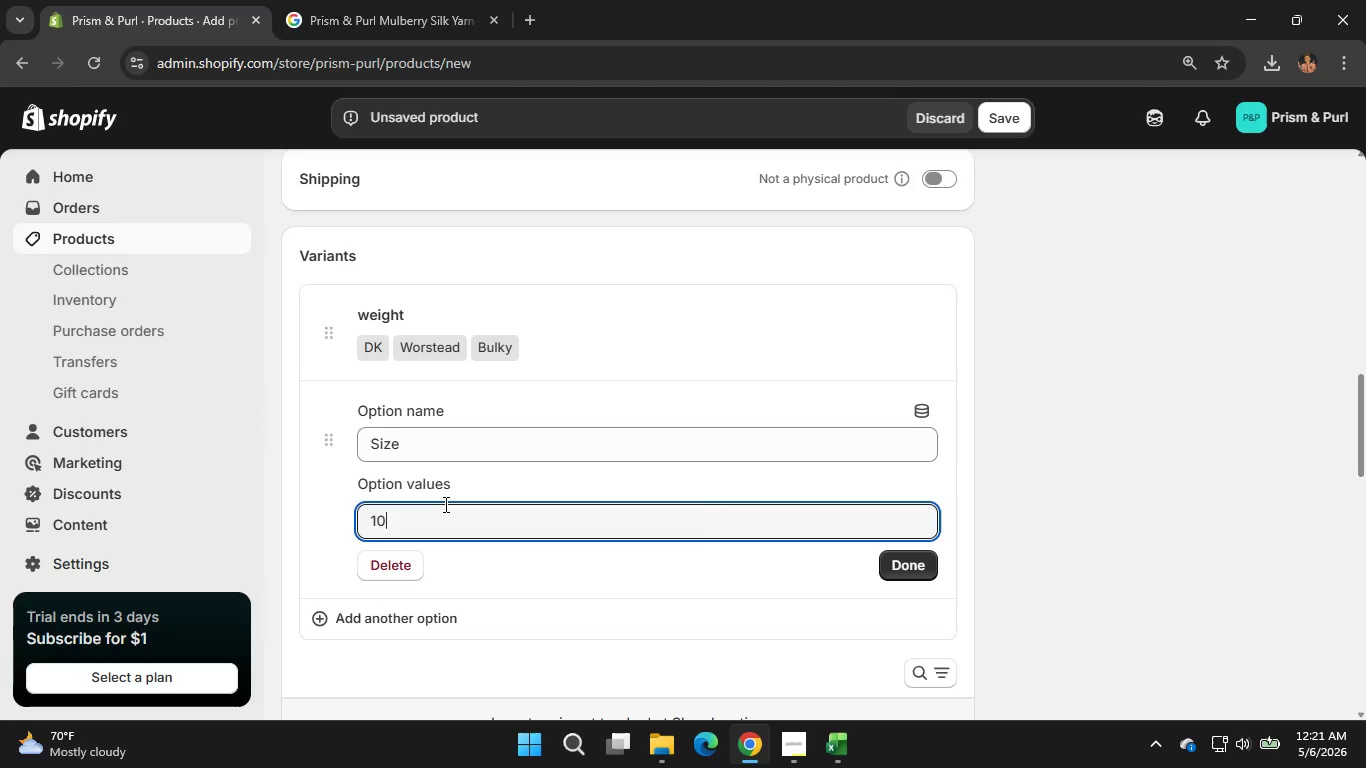 
key(Numpad0)
 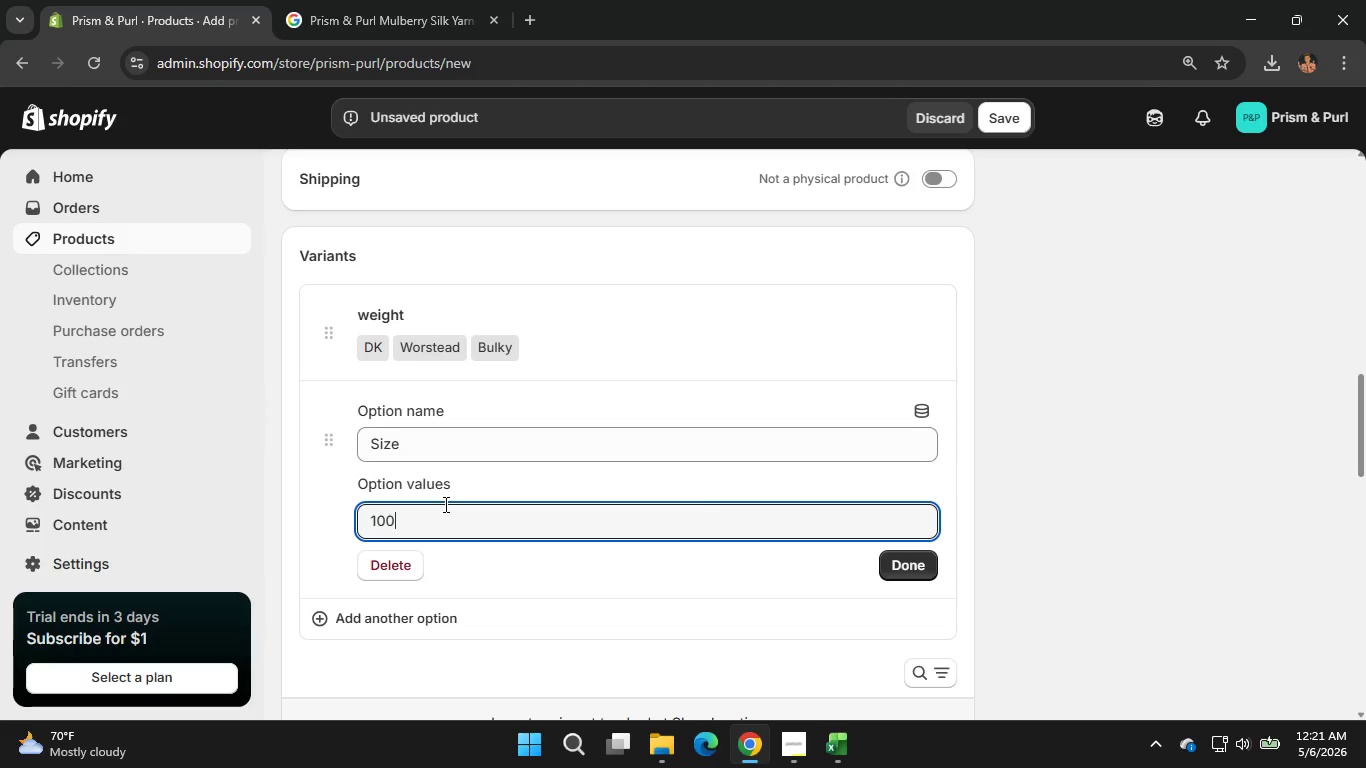 
key(G)
 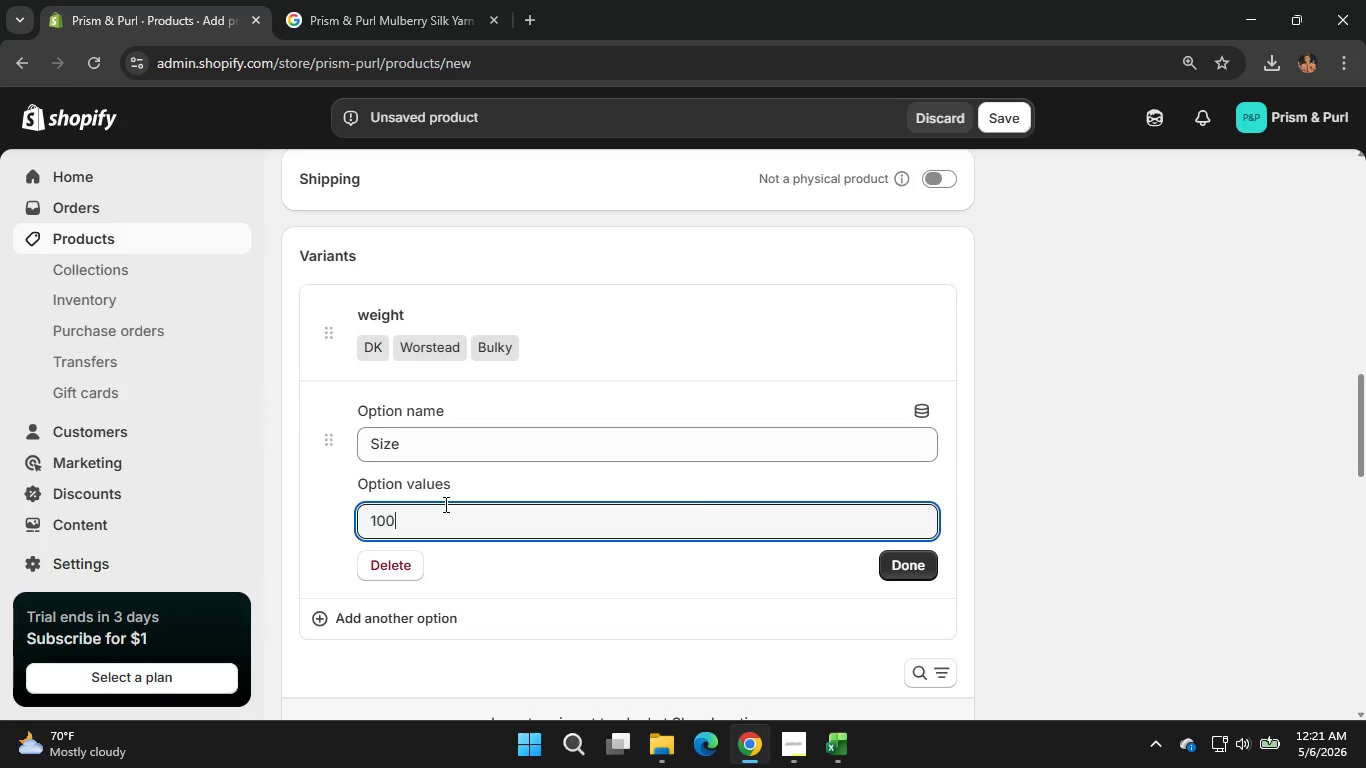 
left_click([451, 542])
 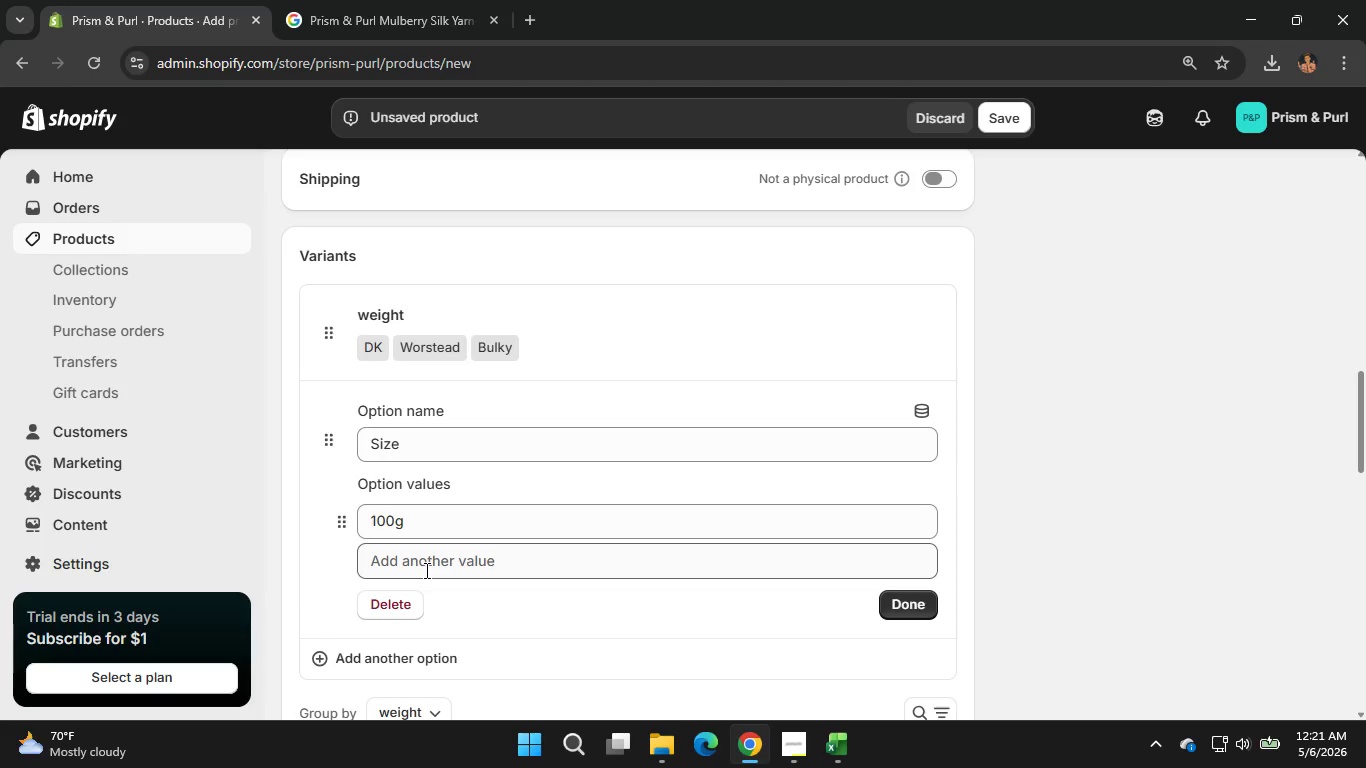 
left_click([425, 570])
 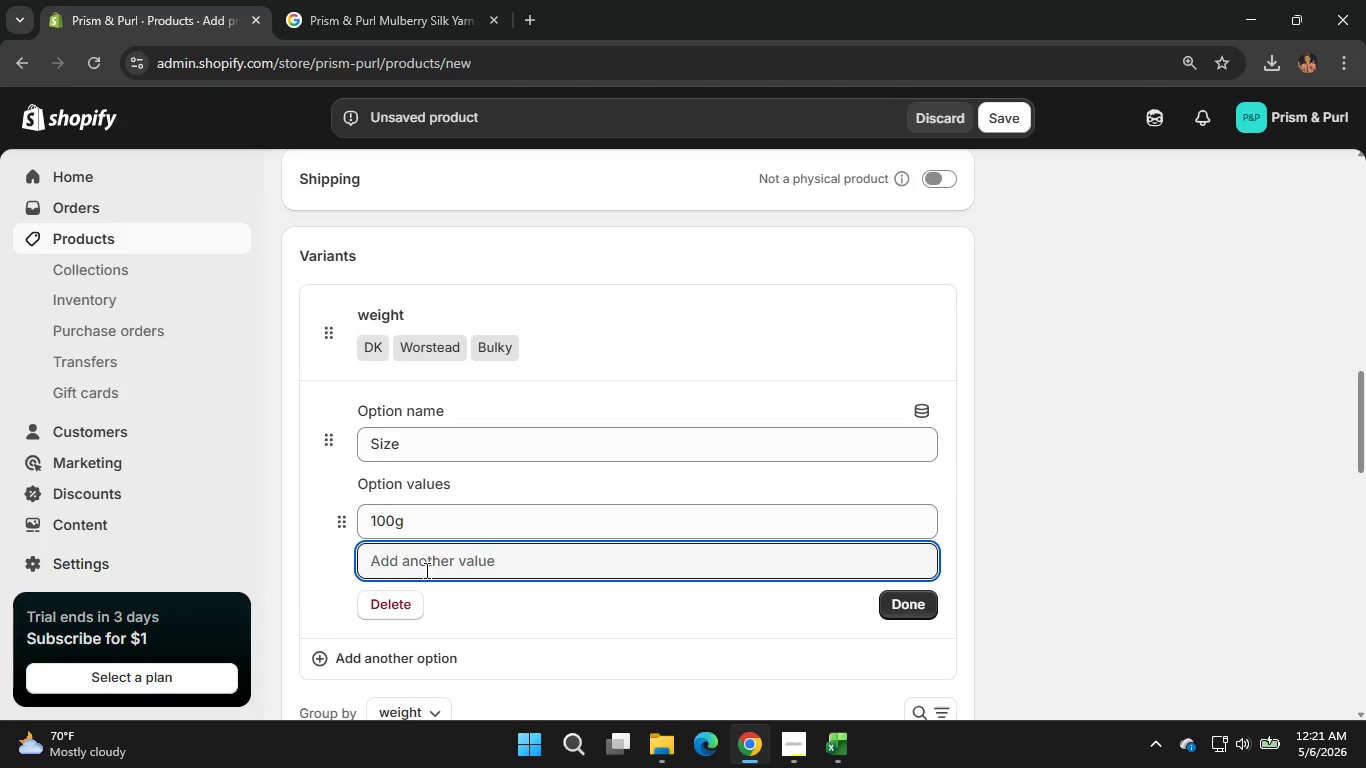 
key(Numpad2)
 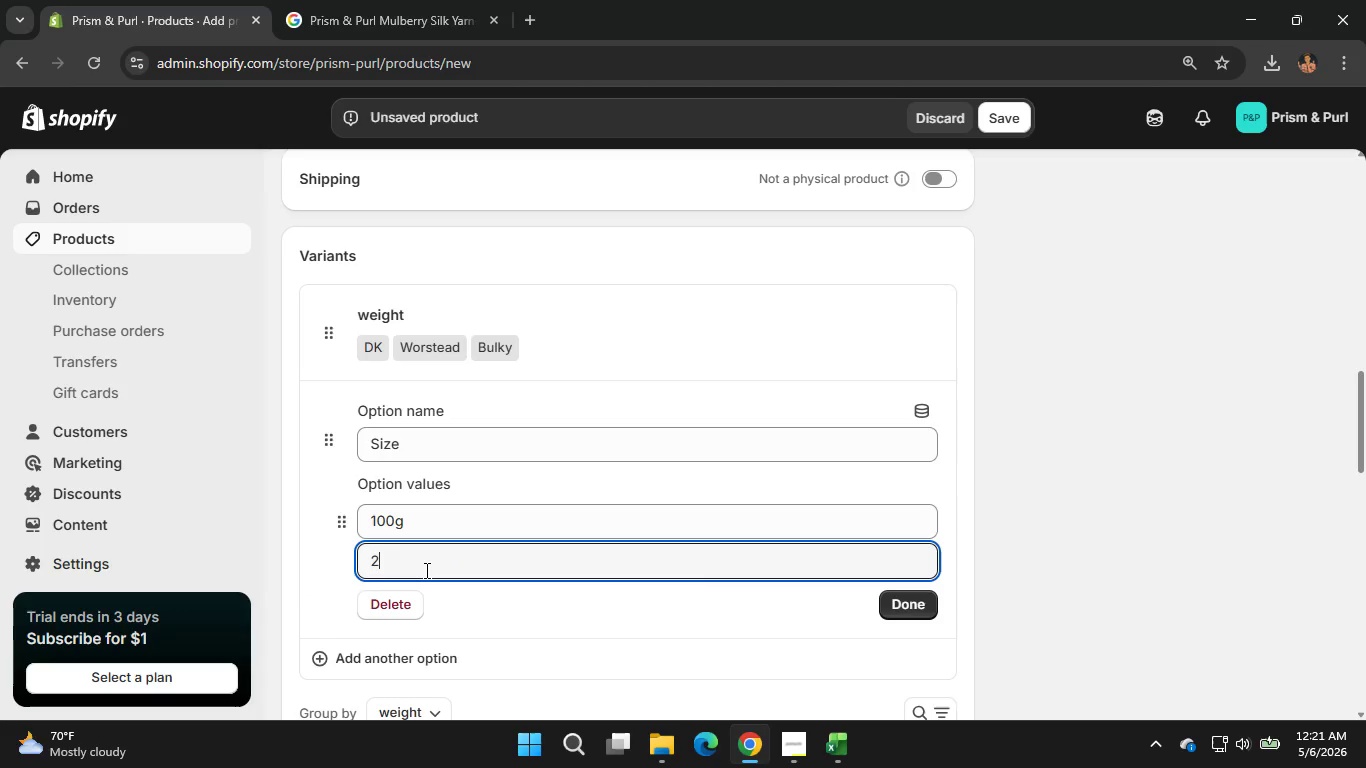 
key(Numpad0)
 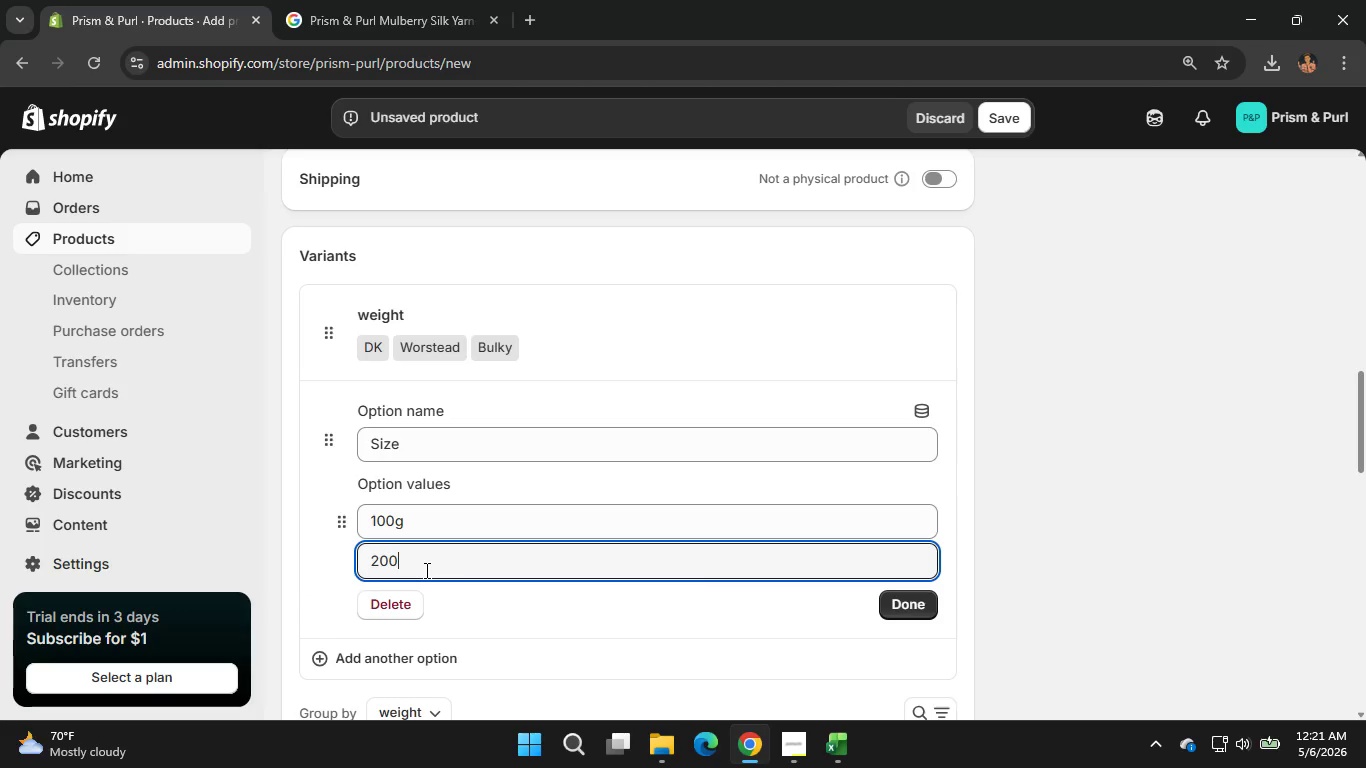 
key(Numpad0)
 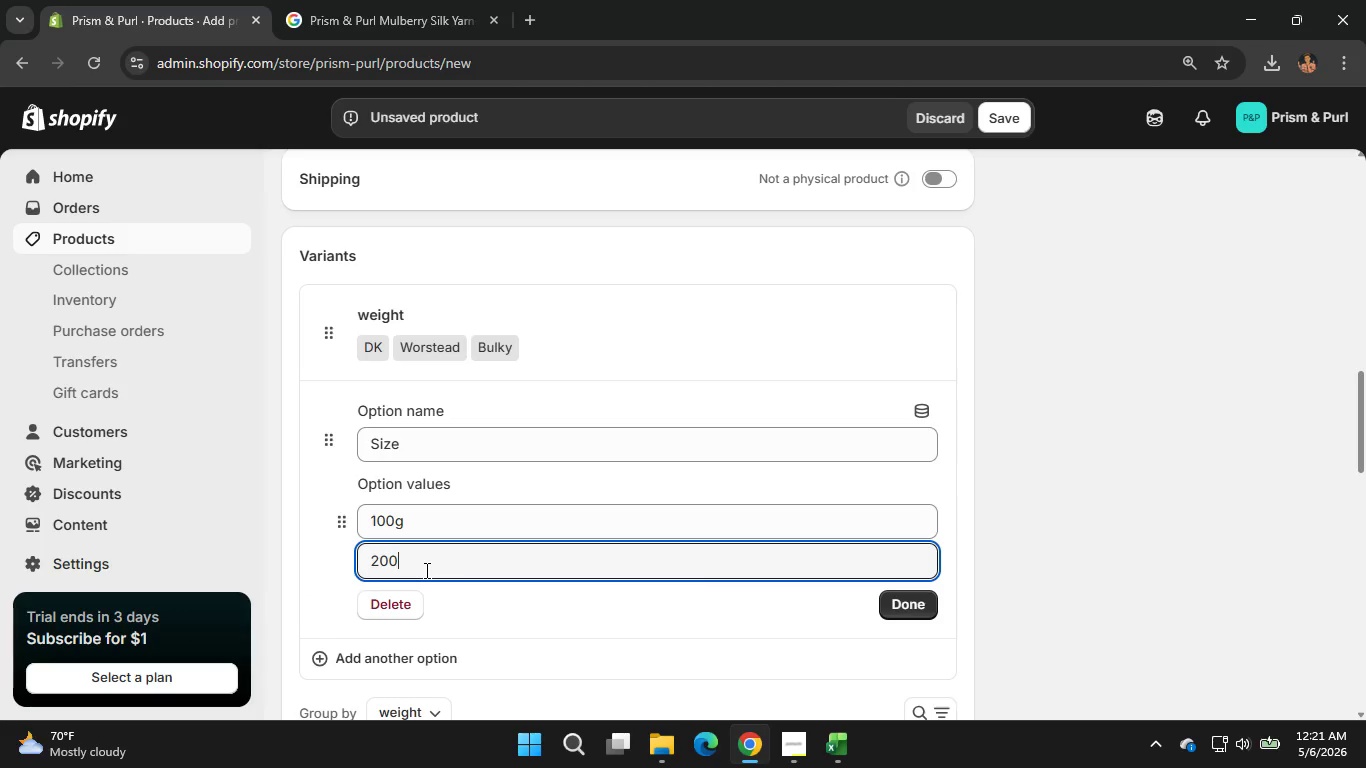 
key(G)
 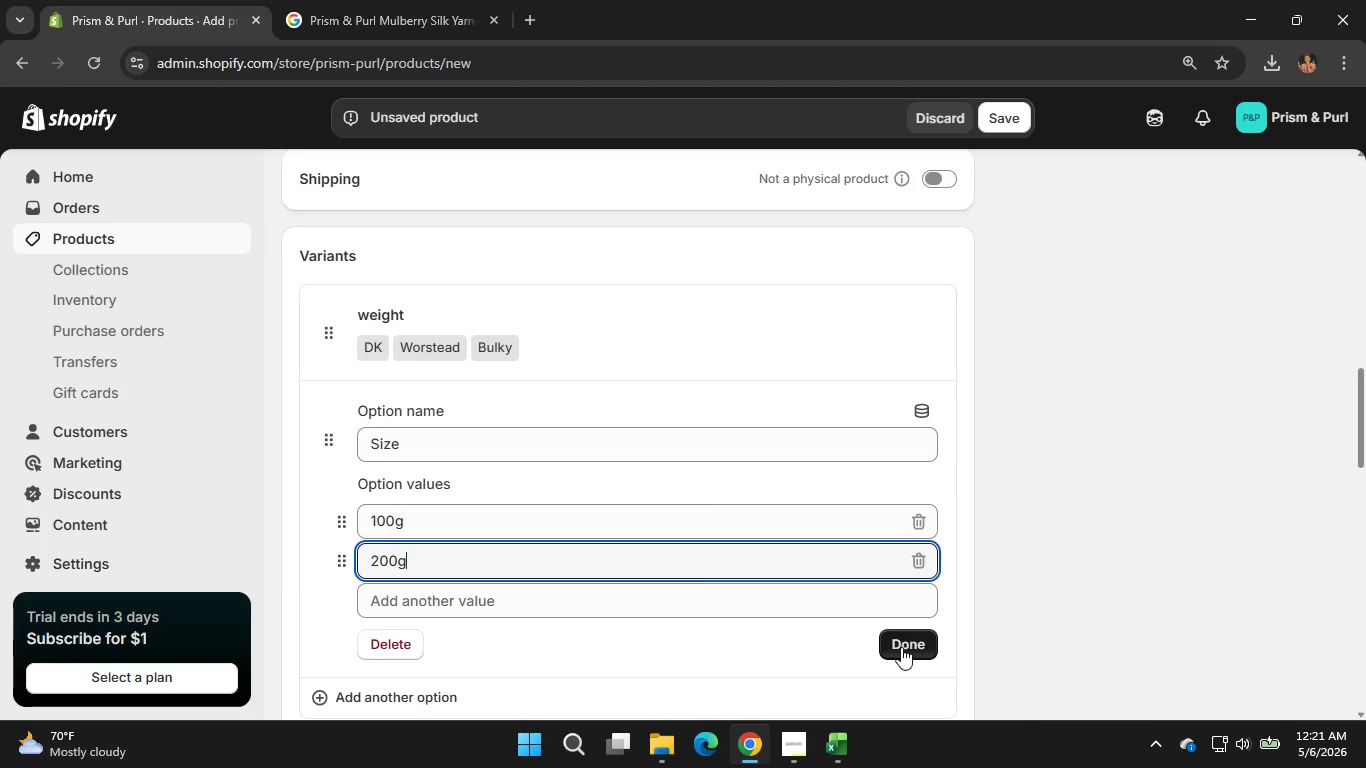 
left_click([901, 647])
 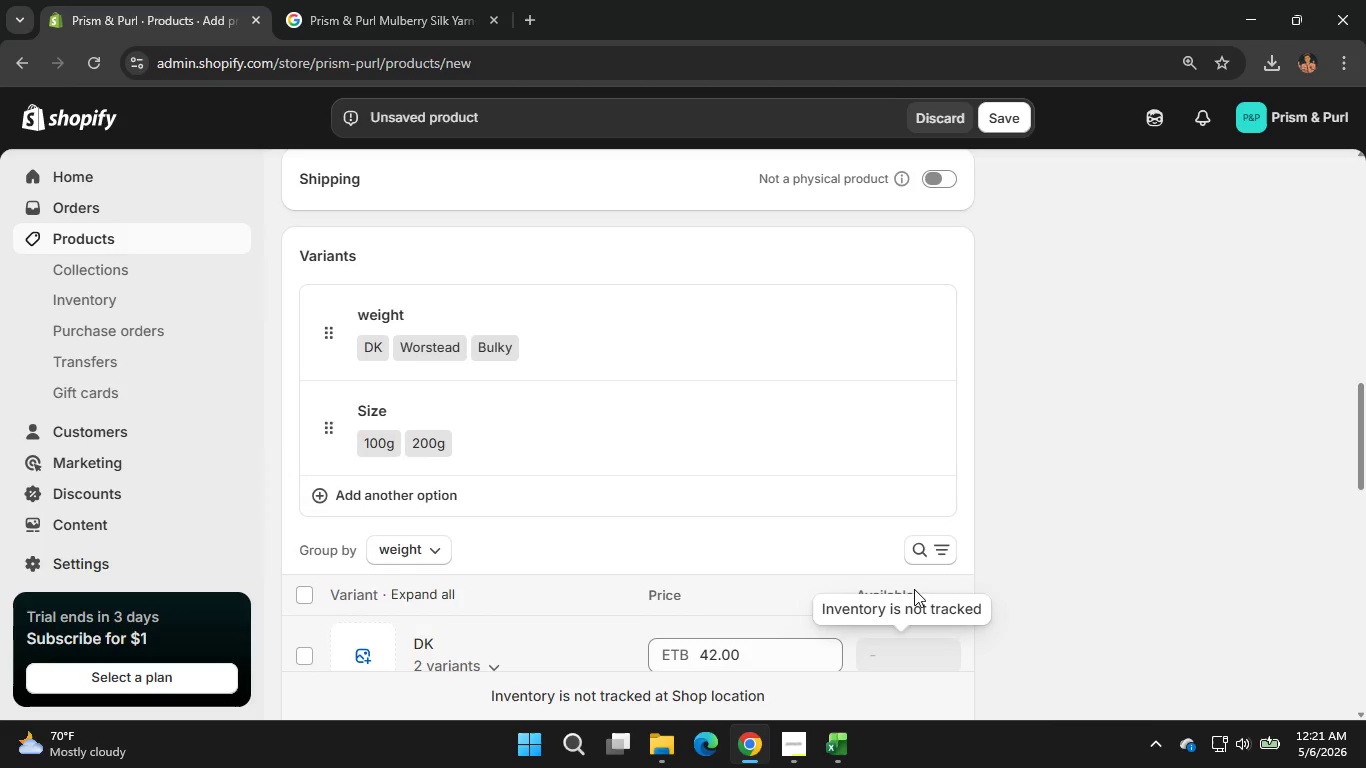 
scroll: coordinate [885, 477], scroll_direction: down, amount: 5.0
 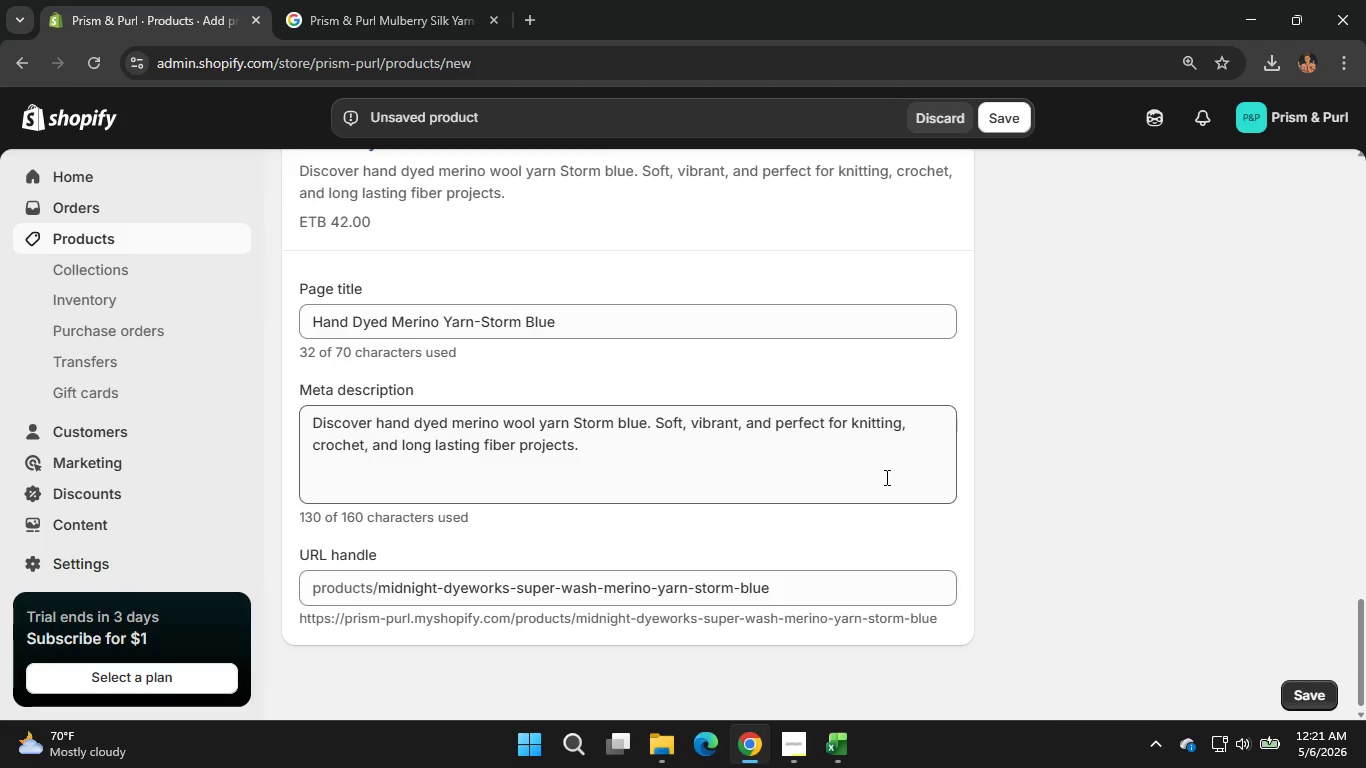 
scroll: coordinate [885, 477], scroll_direction: none, amount: 0.0
 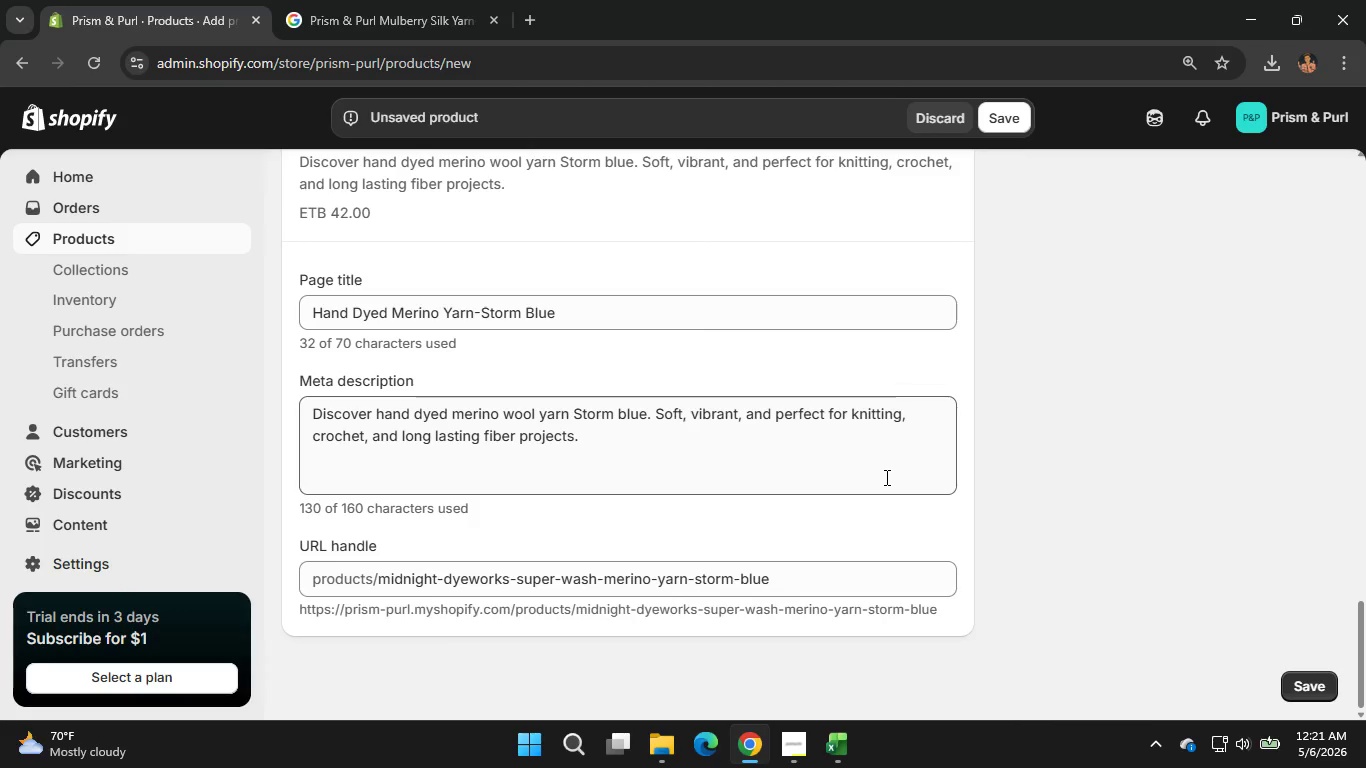 
scroll: coordinate [885, 477], scroll_direction: down, amount: 1.0
 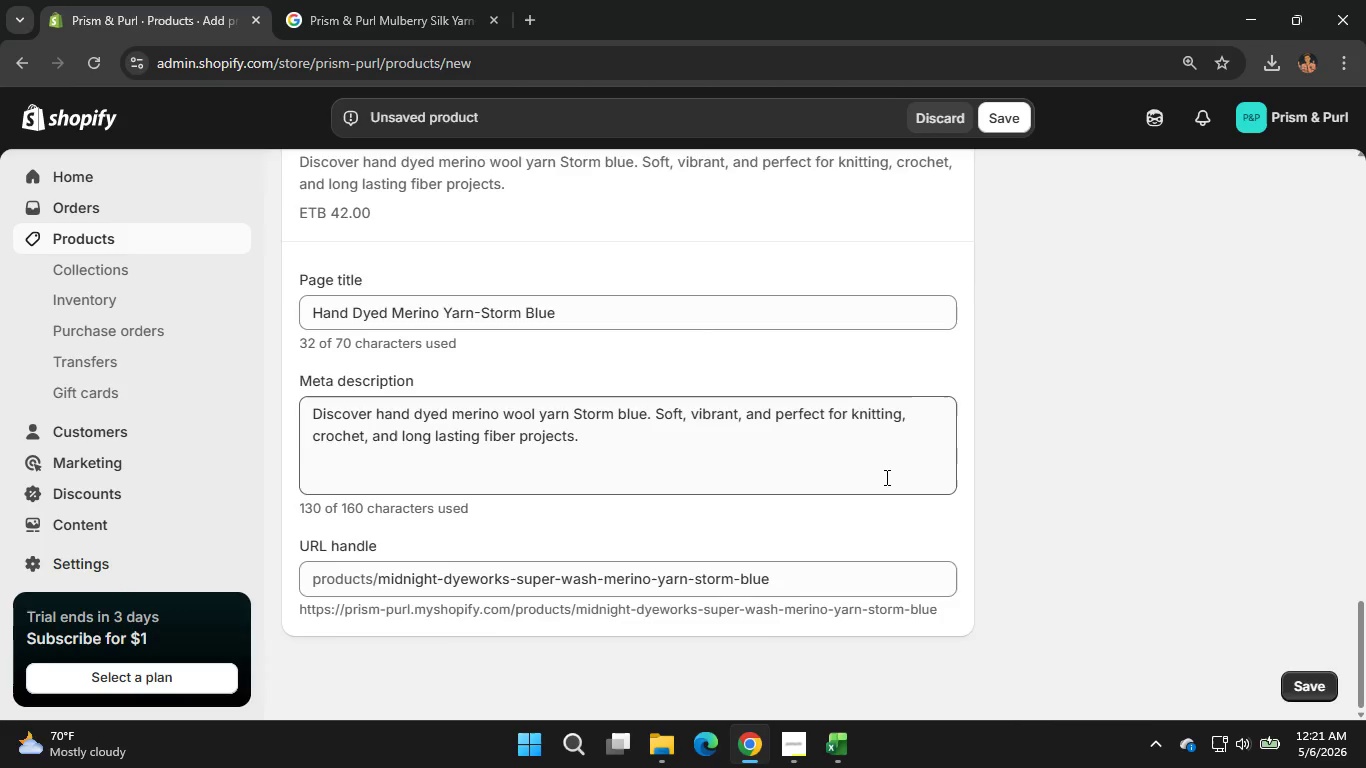 
scroll: coordinate [1041, 358], scroll_direction: up, amount: 8.0
 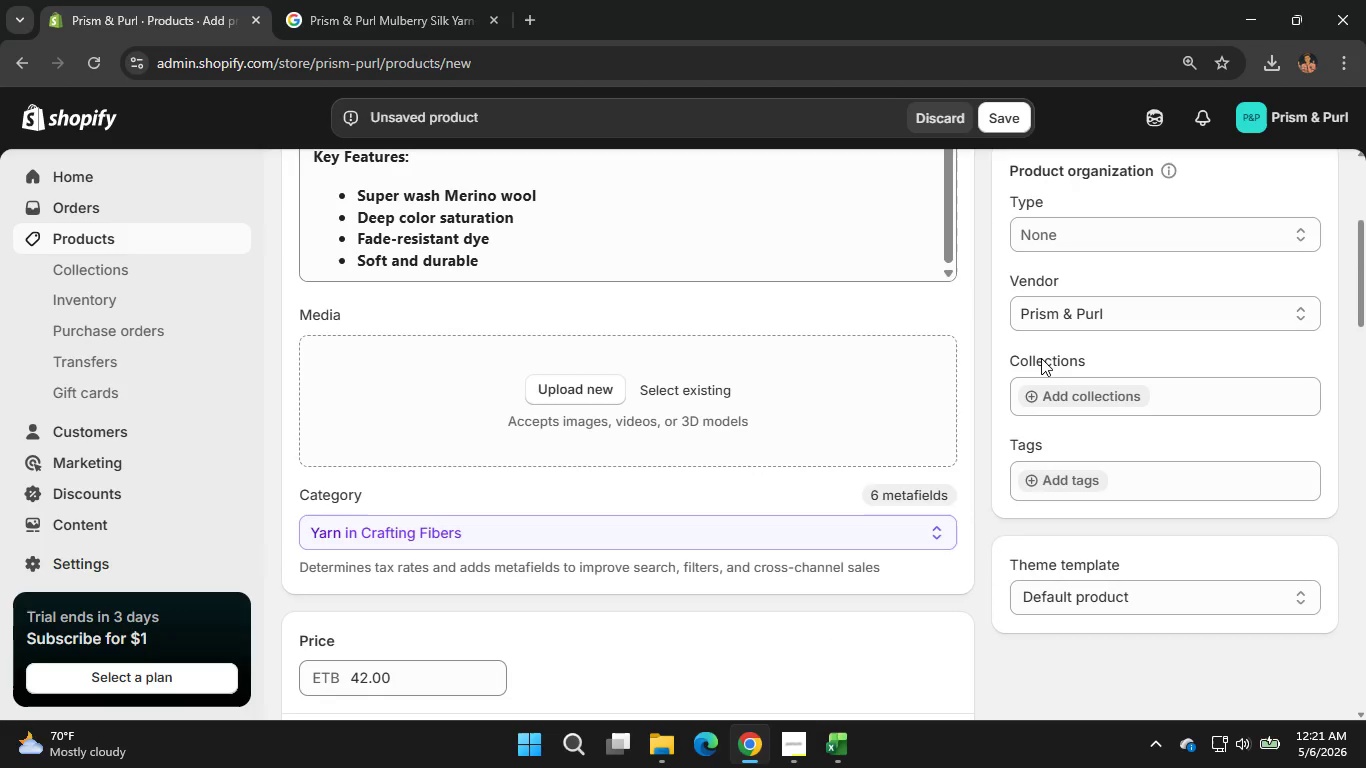 
left_click([813, 761])